 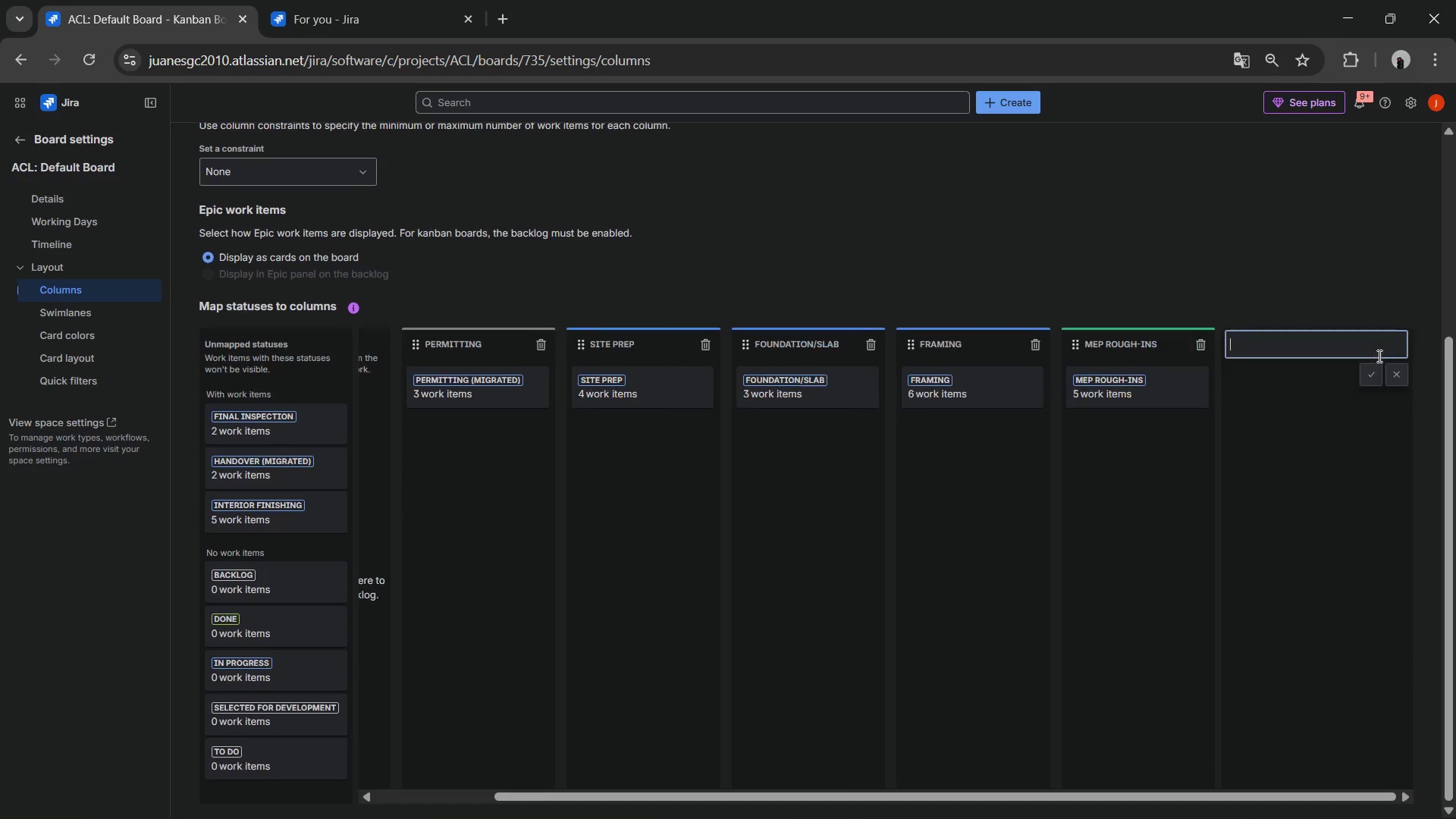 
key(Control+V)
 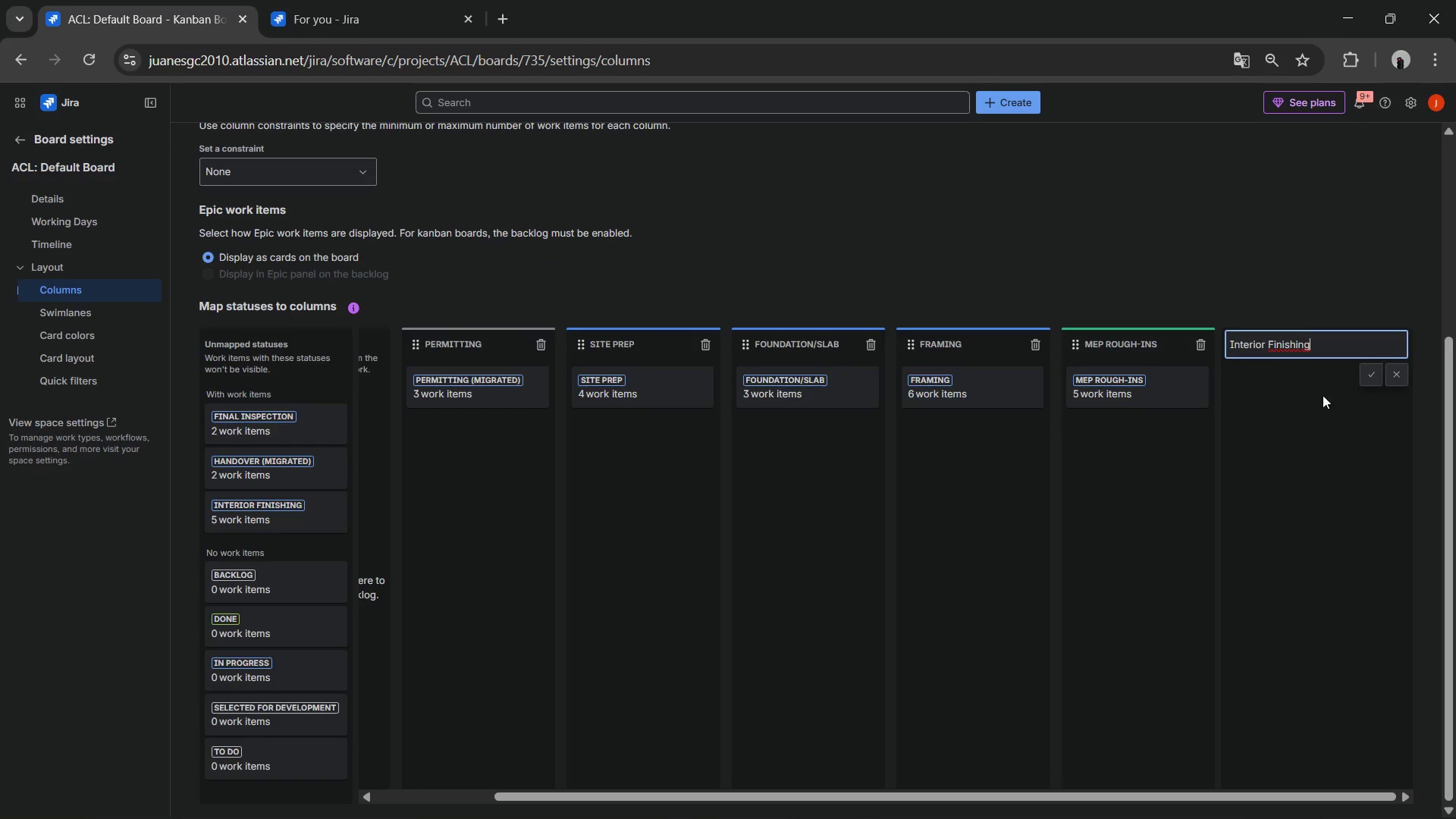 
left_click([1307, 424])
 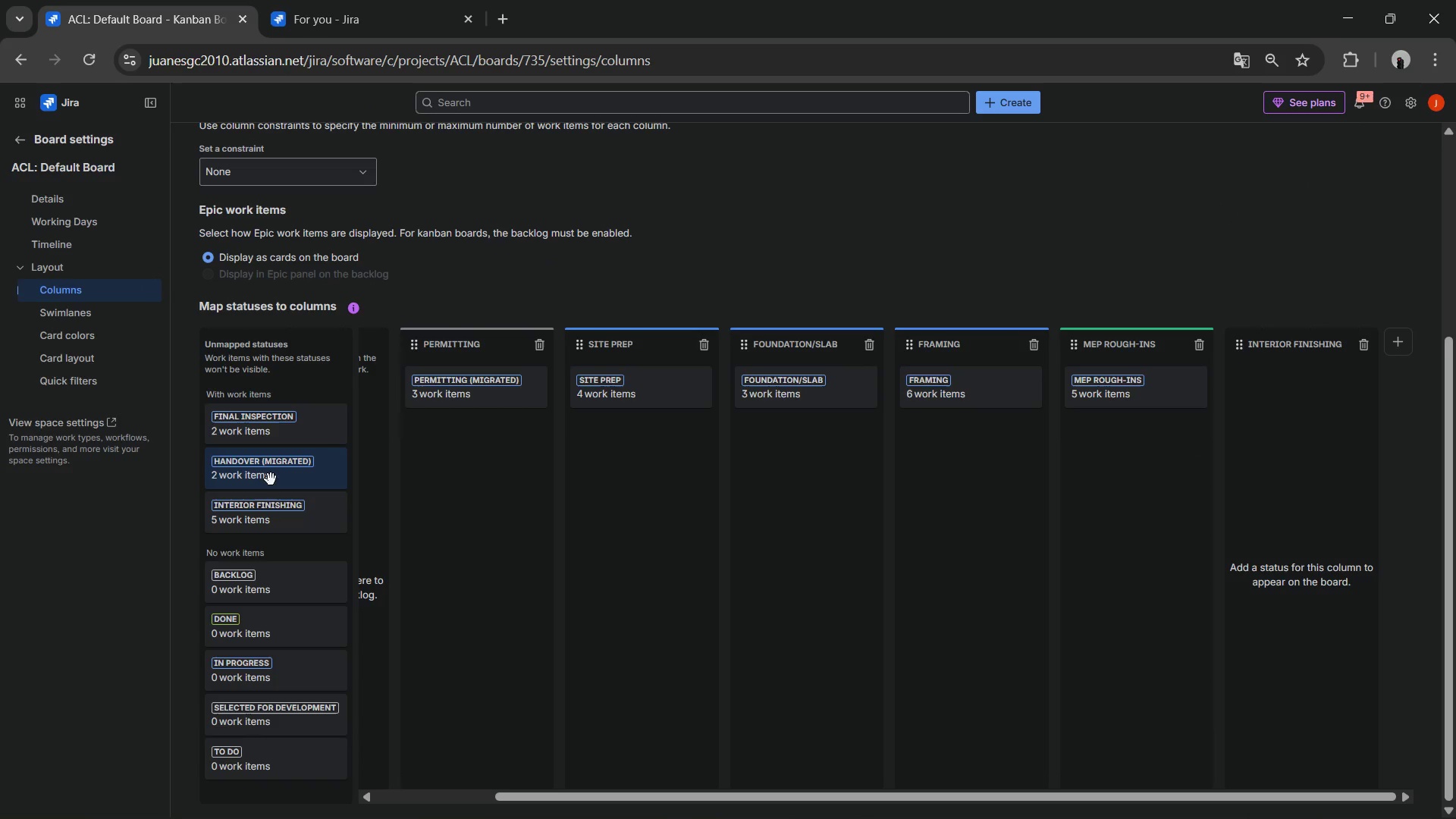 
left_click_drag(start_coordinate=[271, 510], to_coordinate=[1326, 419])
 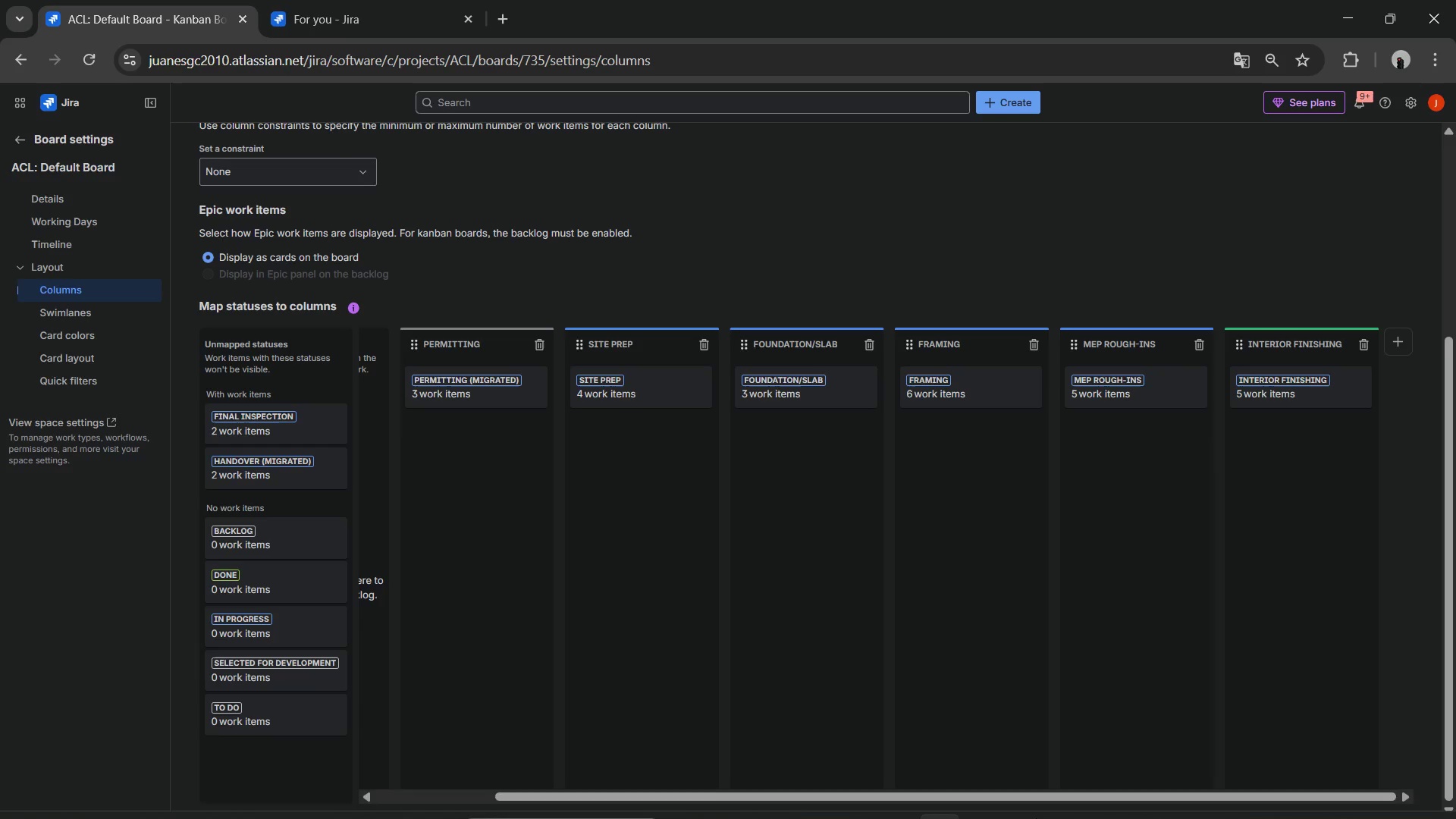 
key(Alt+AltLeft)
 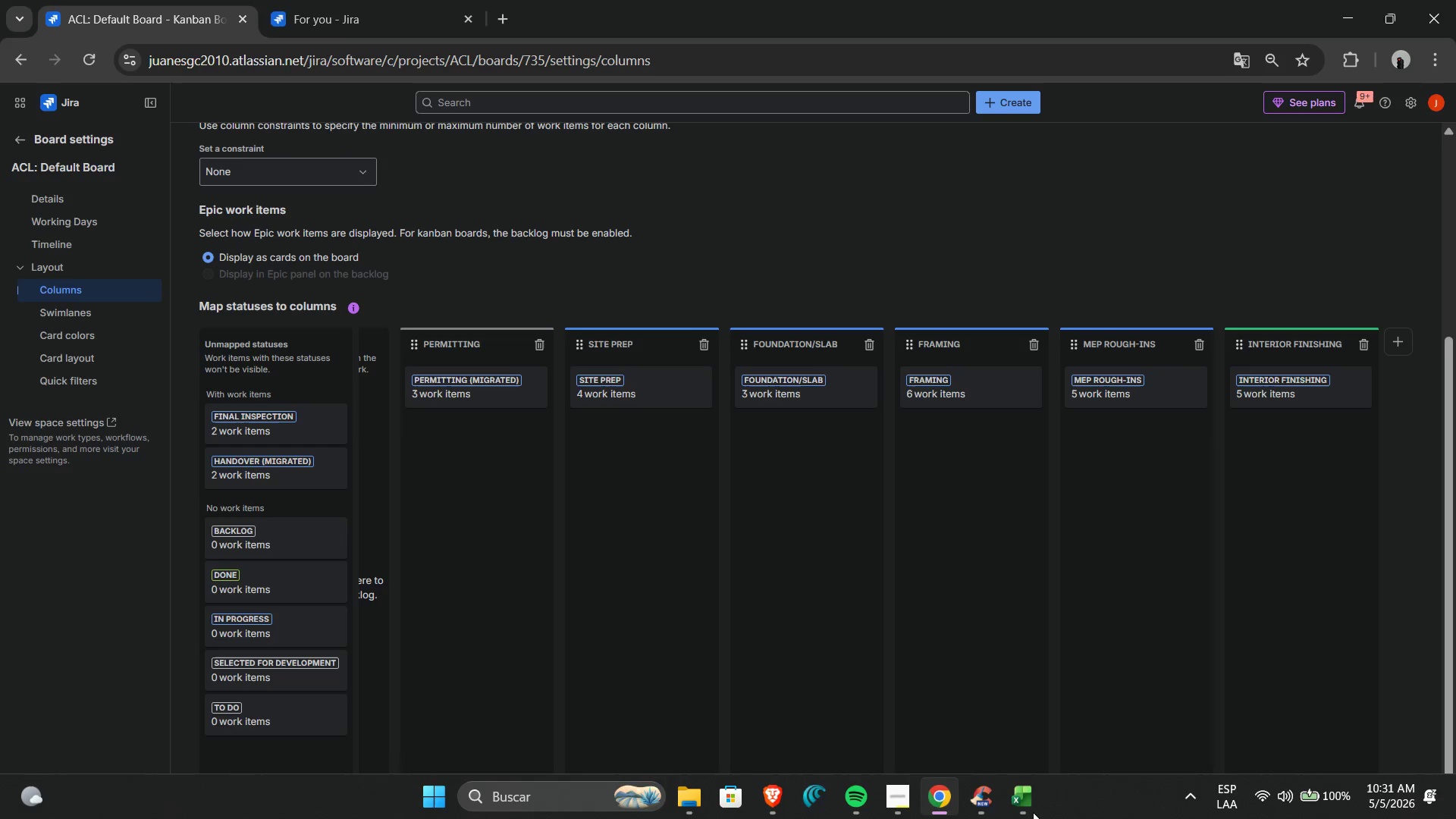 
key(Alt+Tab)